 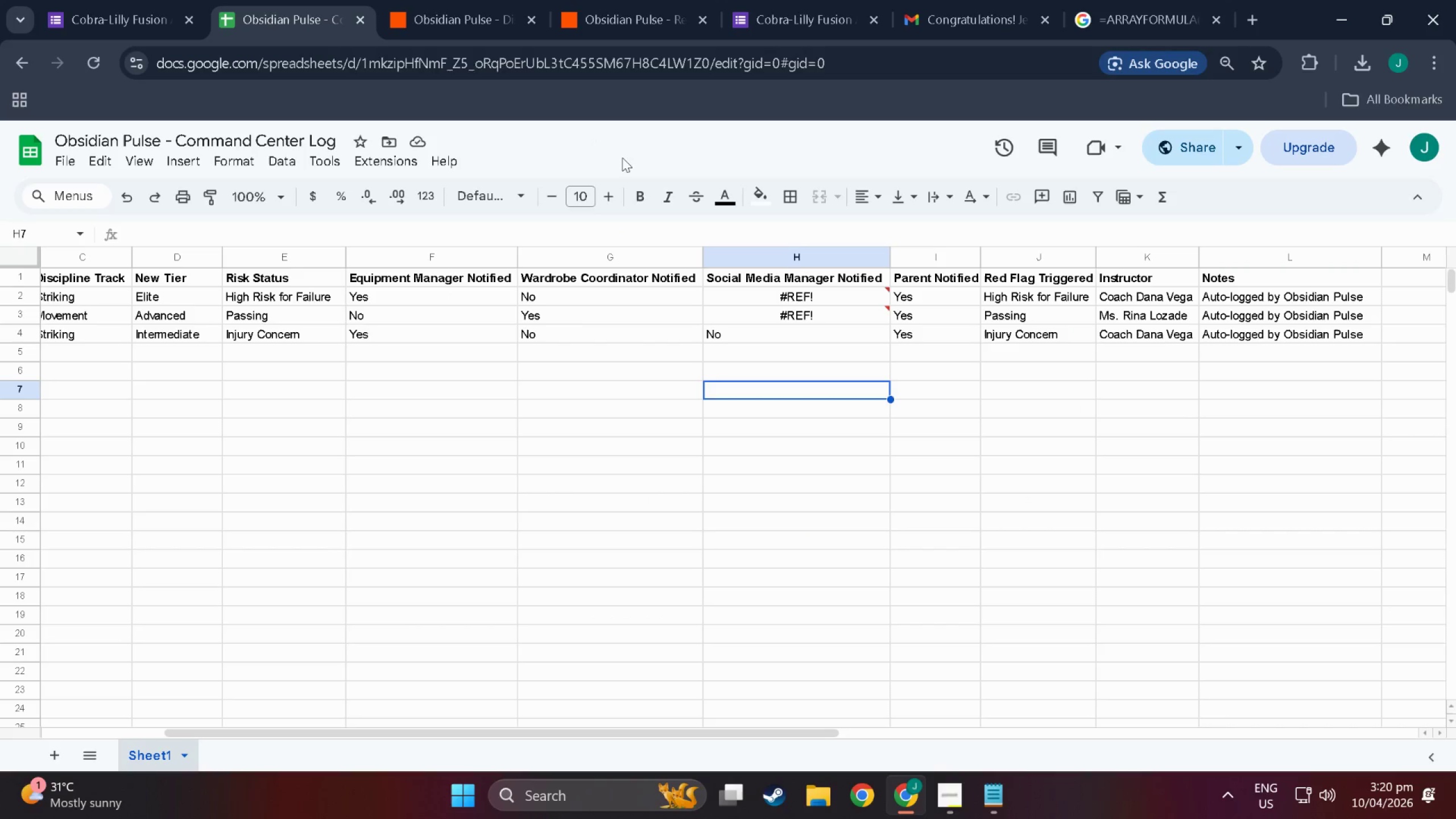 
double_click([777, 297])
 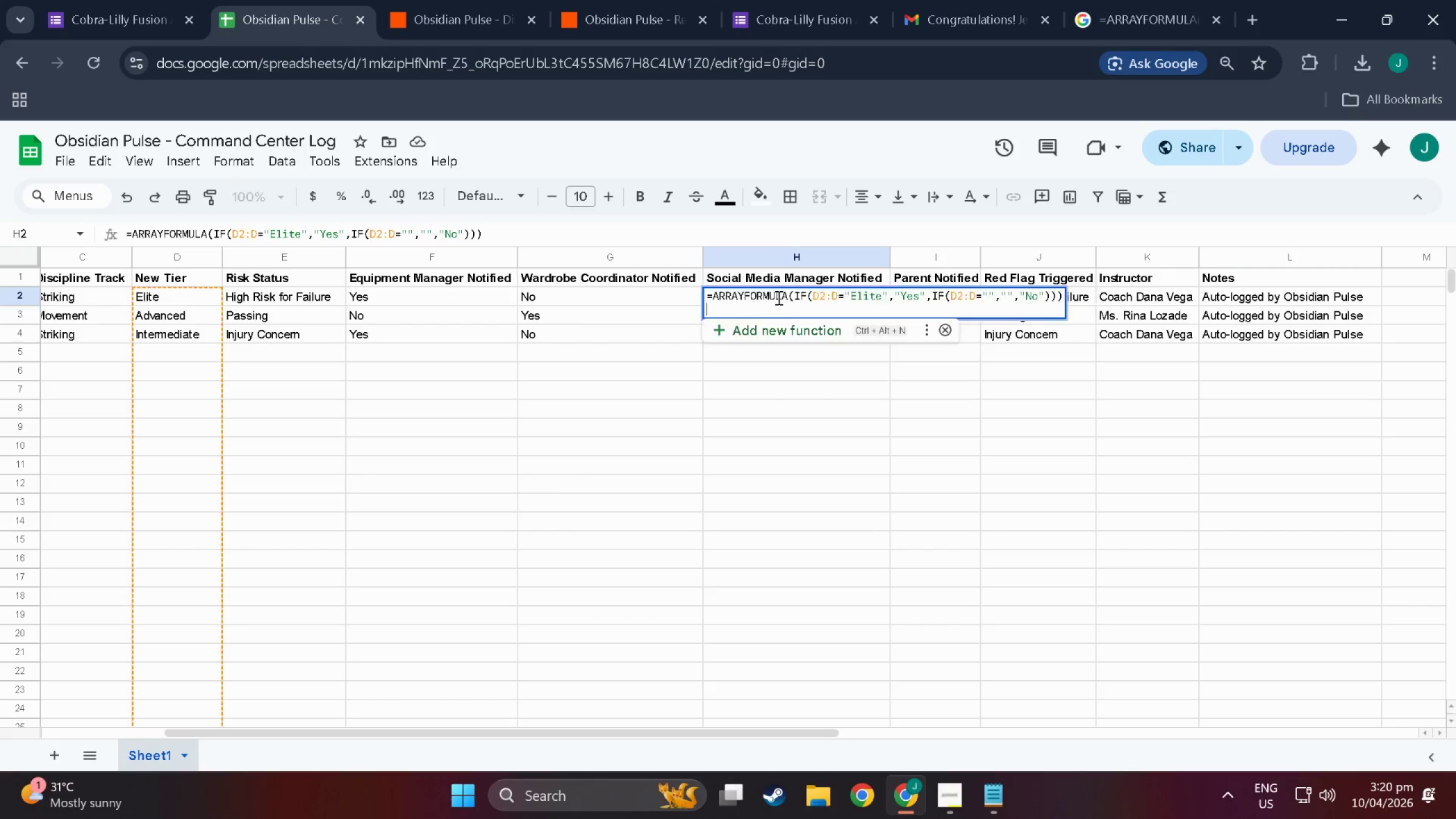 
triple_click([777, 297])
 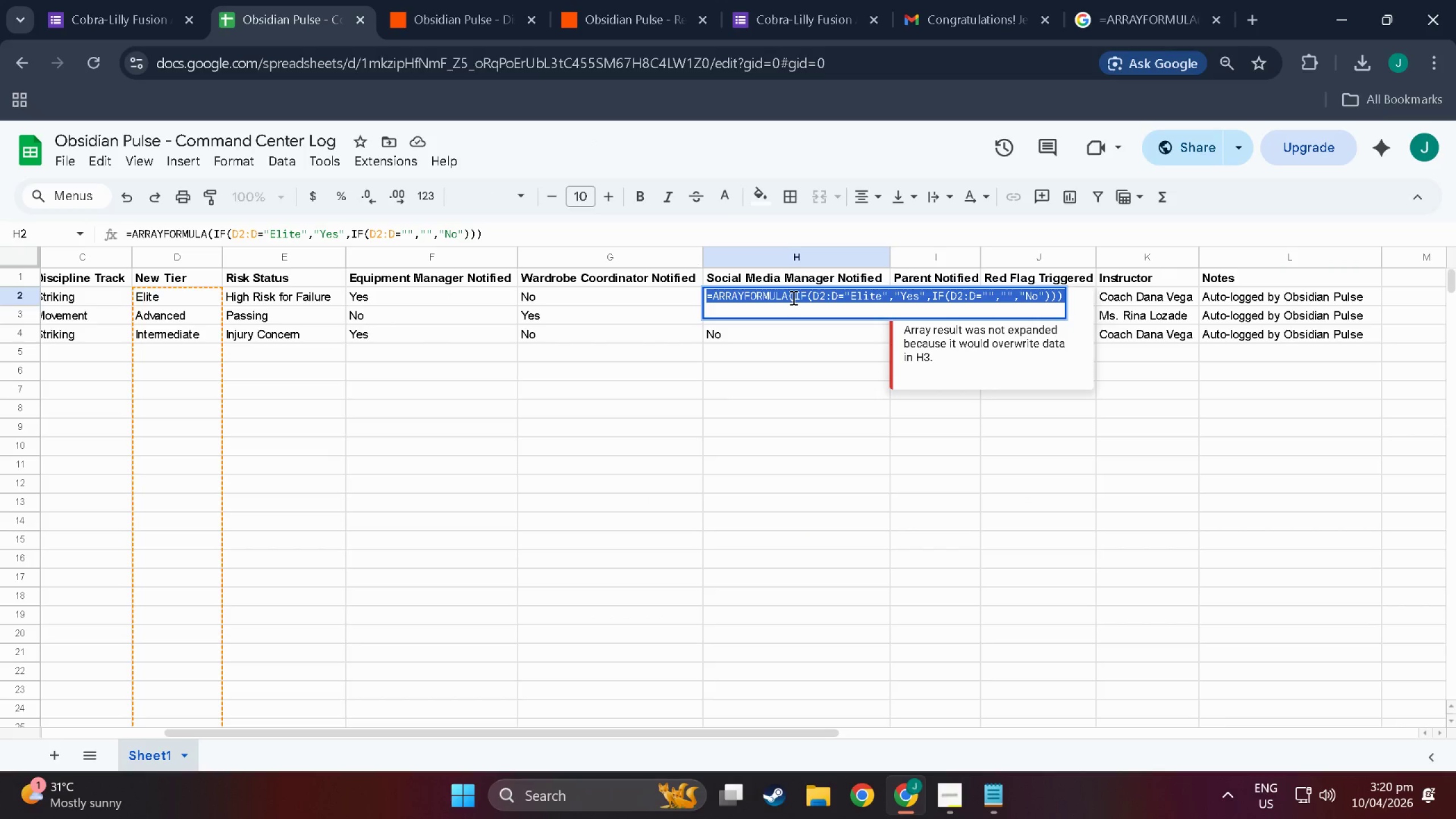 
type(Se)
 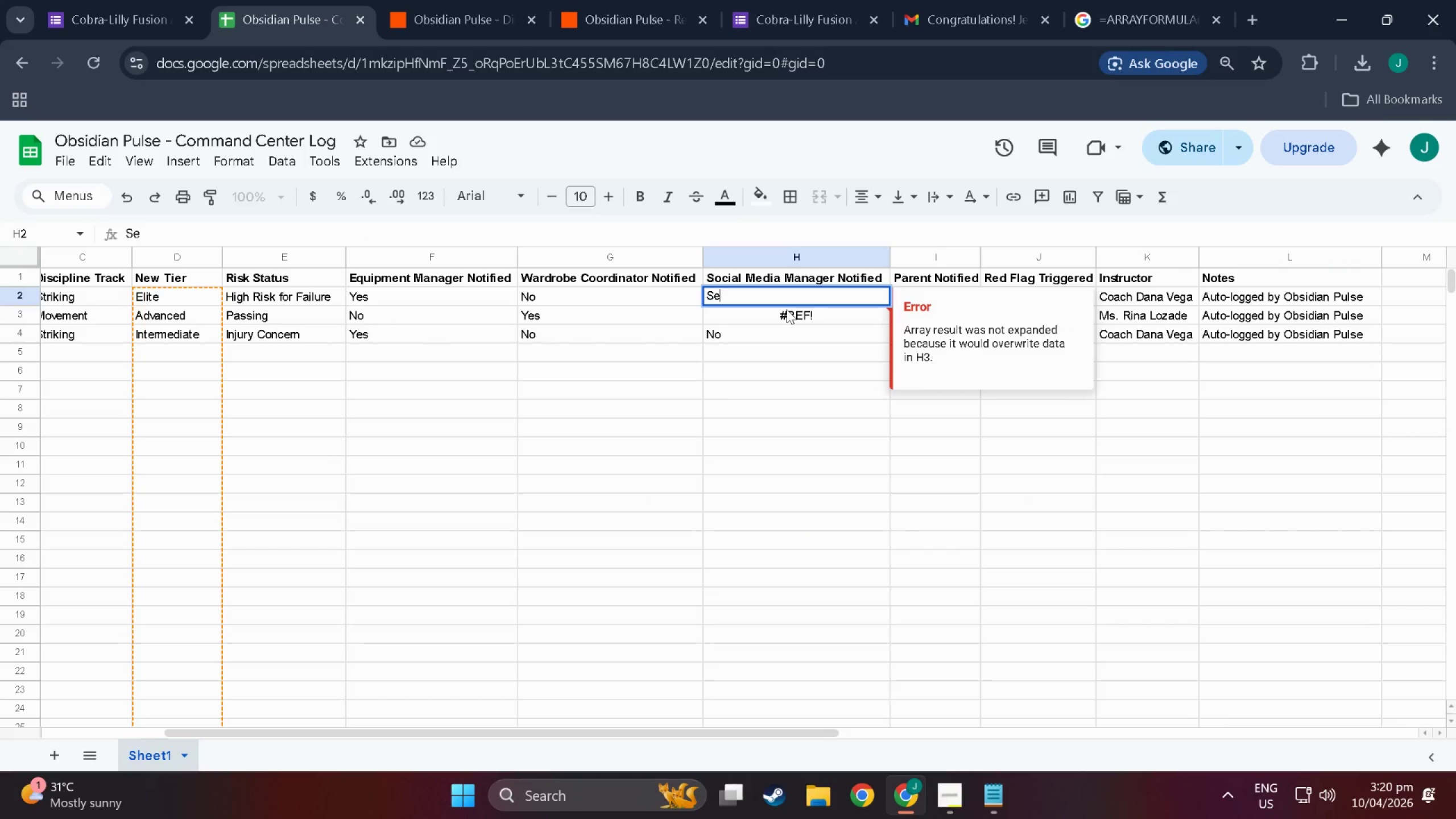 
type(e Path )
 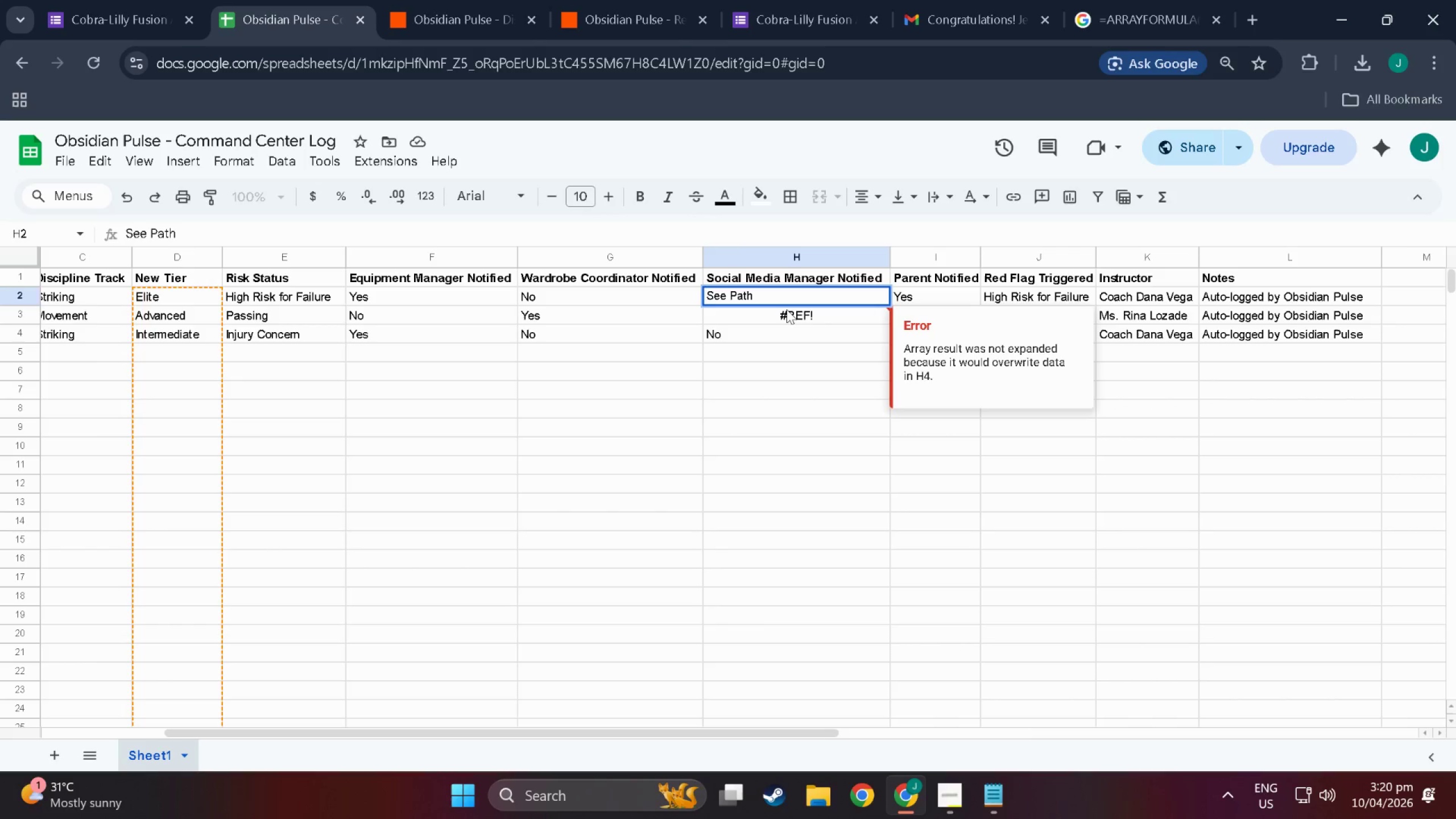 
 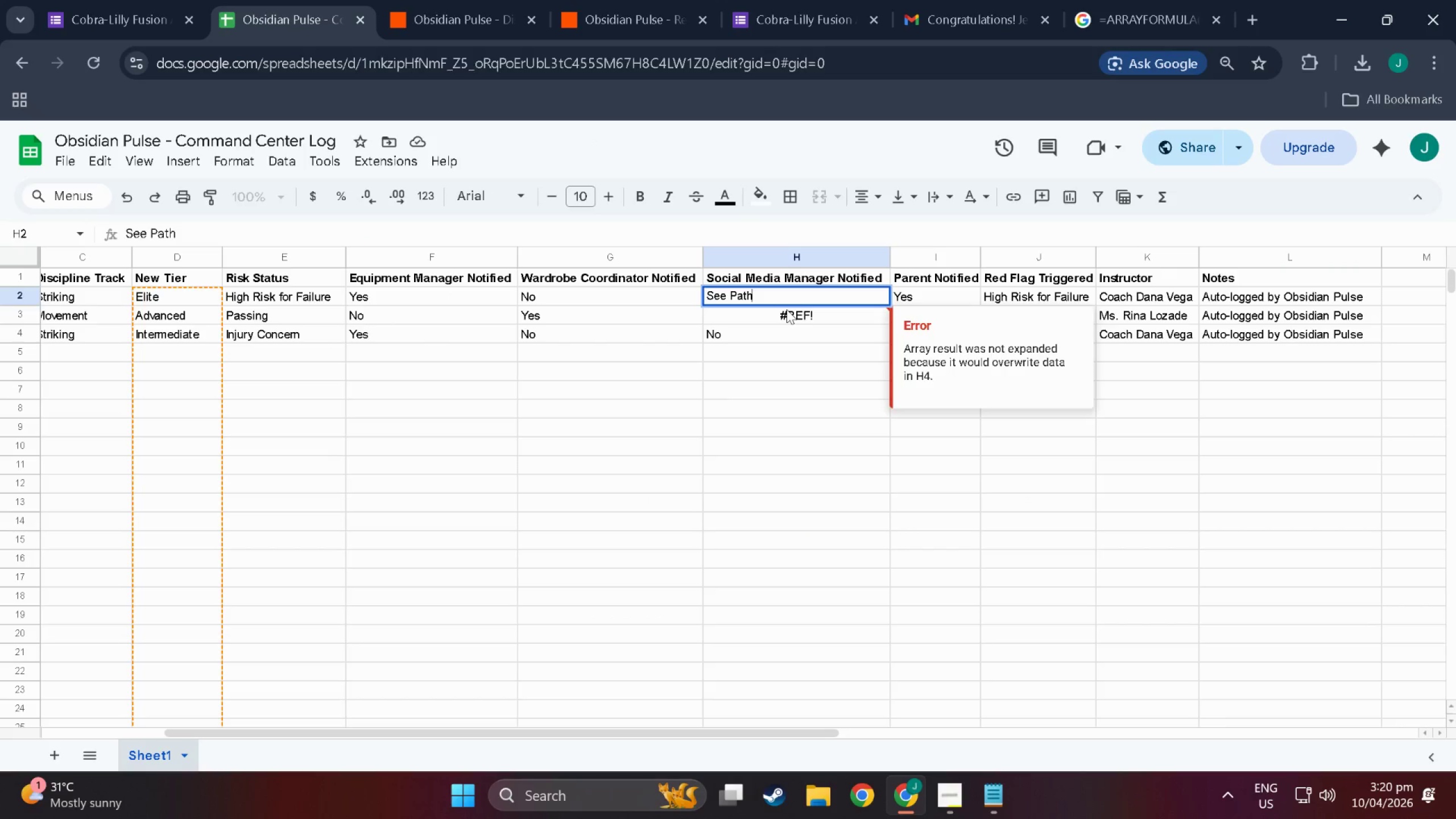 
hold_key(key=ShiftLeft, duration=1.53)
 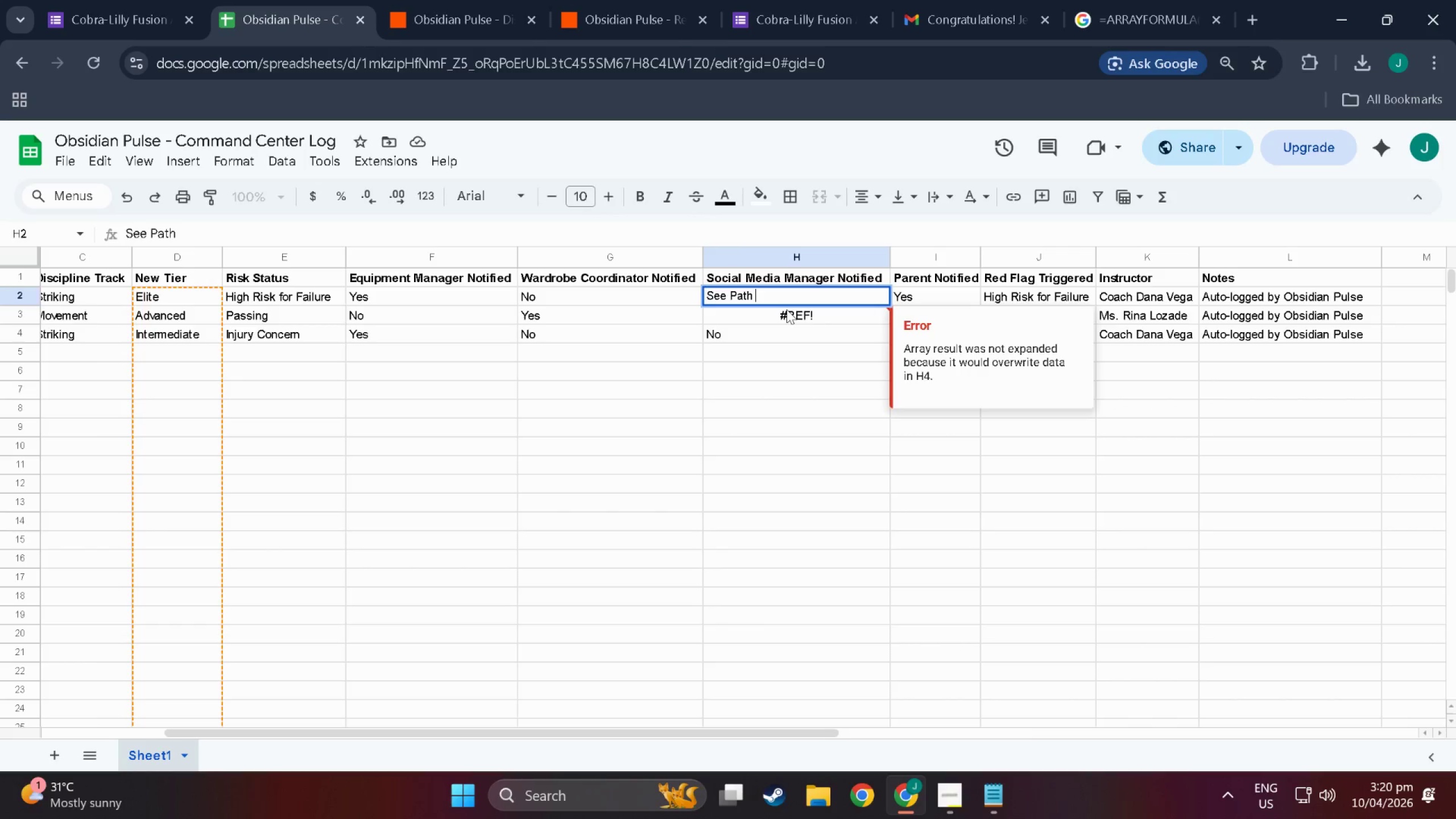 
hold_key(key=ShiftLeft, duration=0.74)
 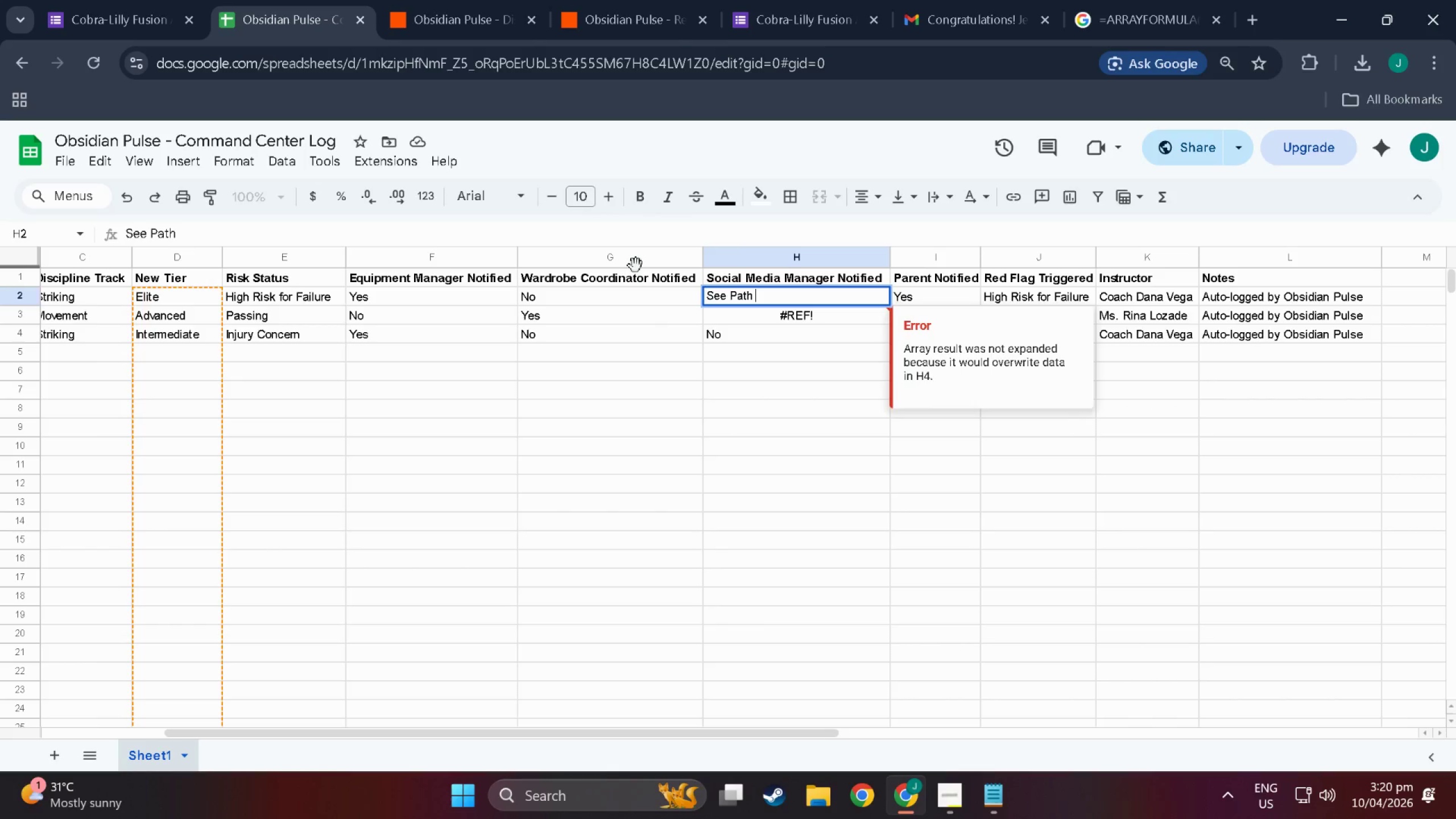 
wait(7.32)
 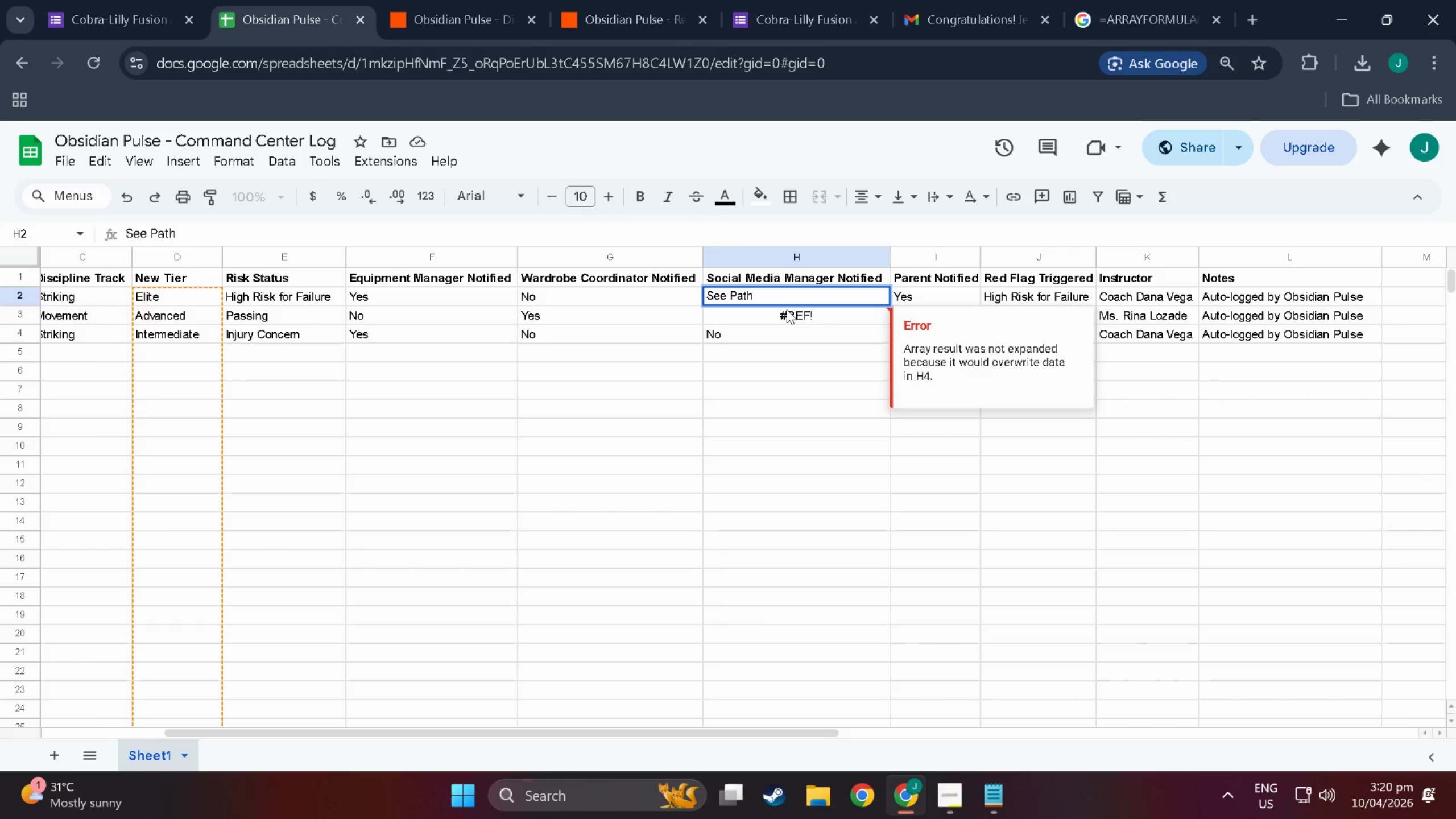 
key(Control+Z)
 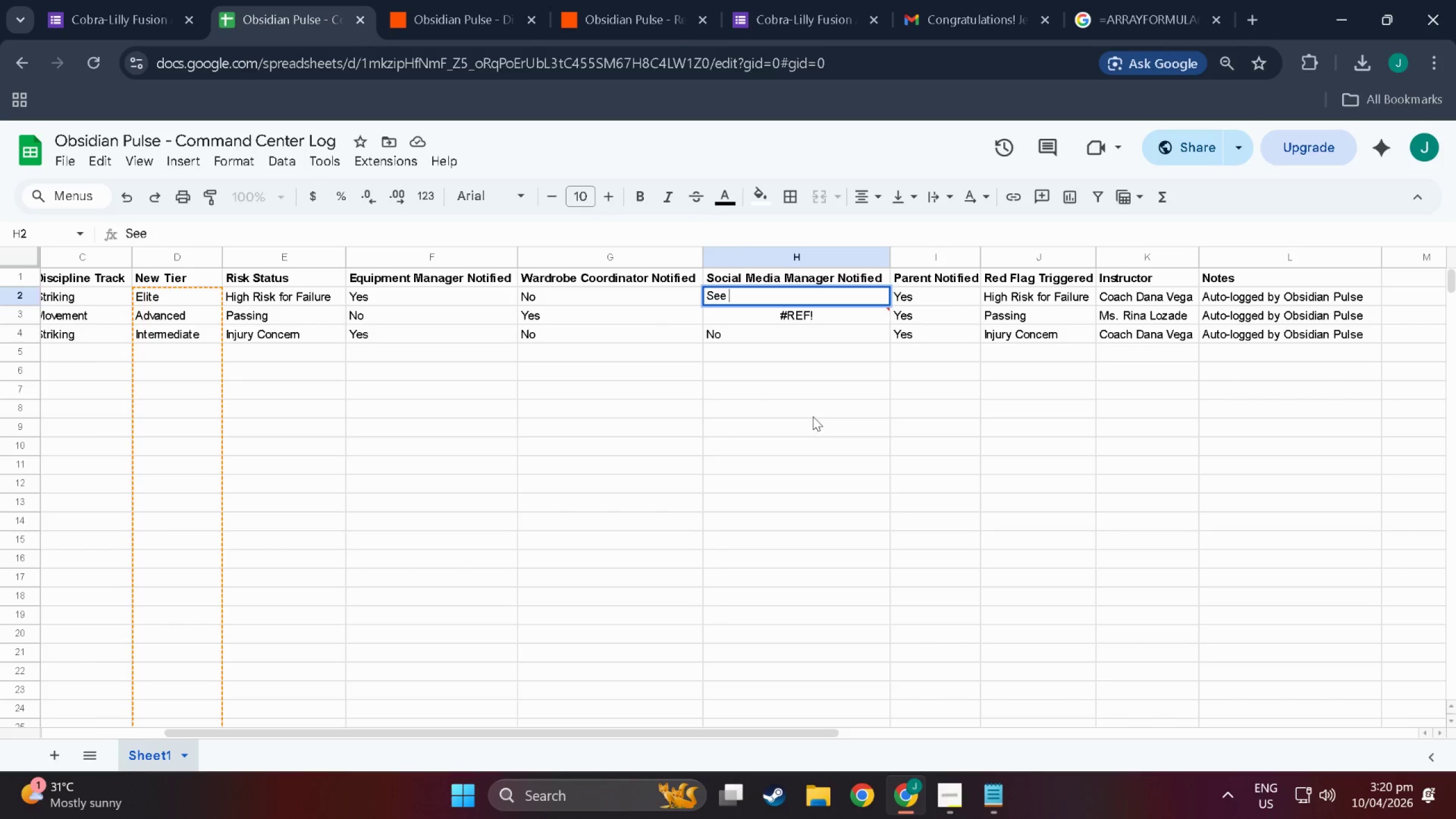 
key(Control+Z)
 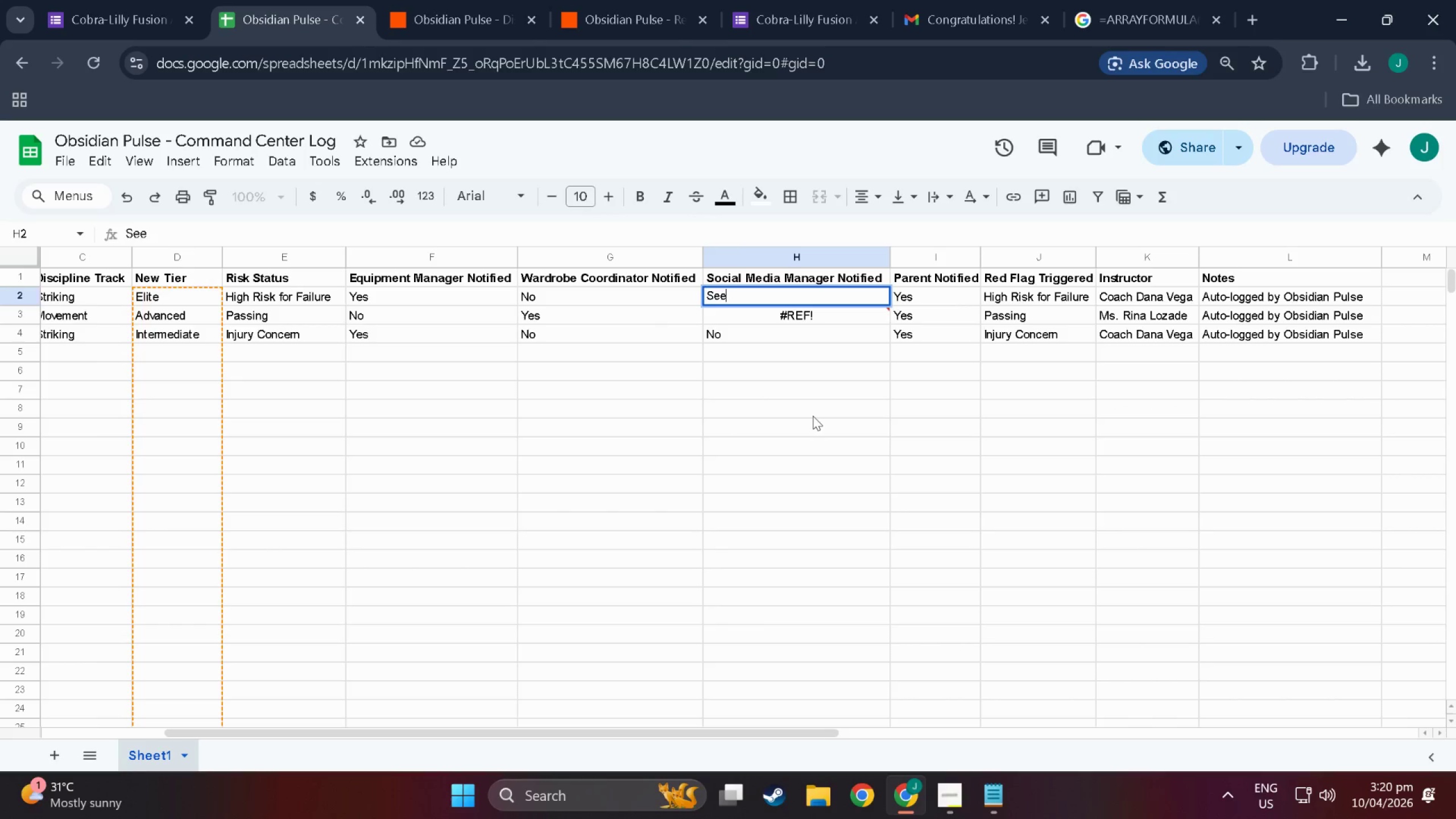 
key(Control+Z)
 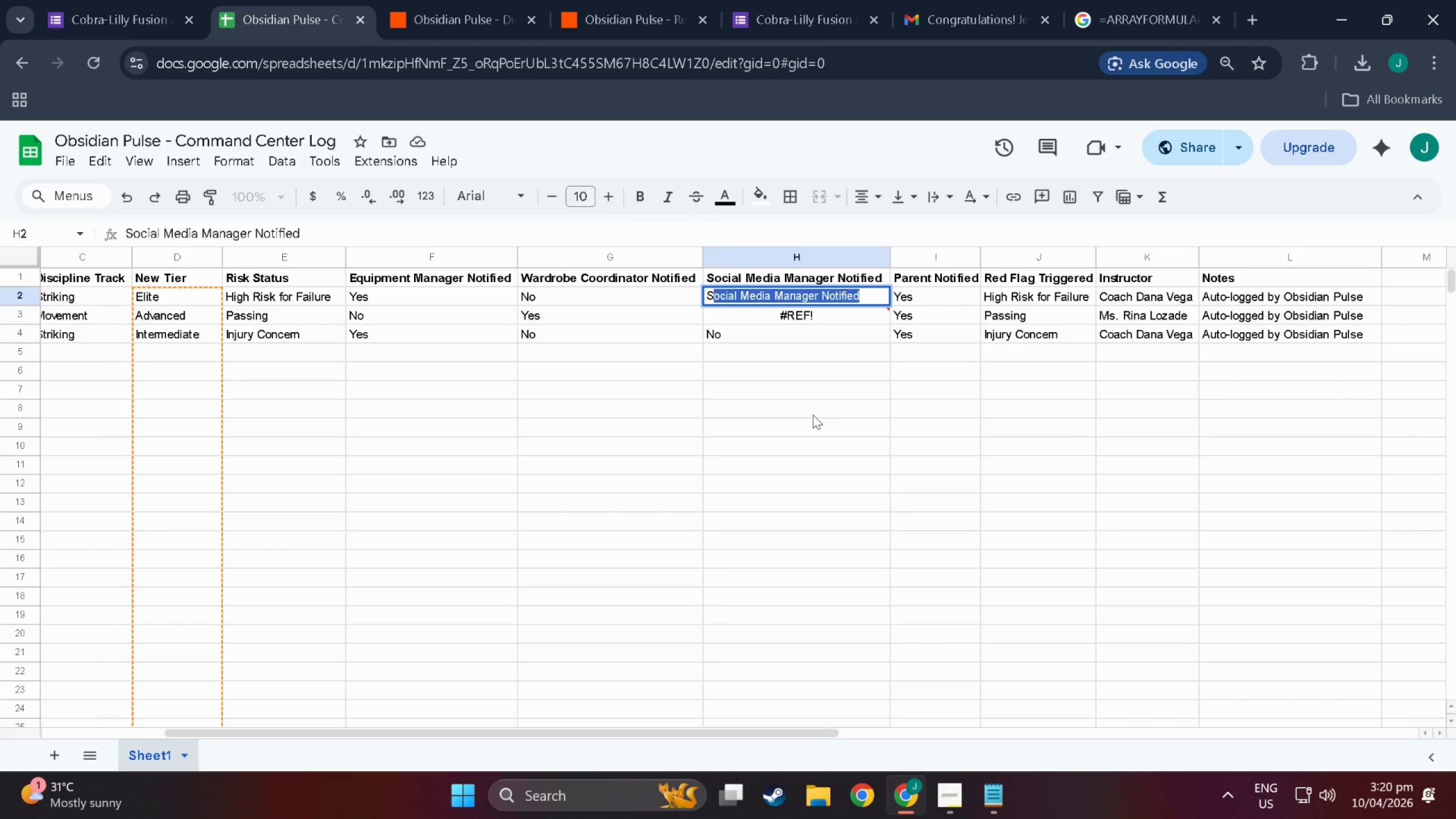 
key(Control+Z)
 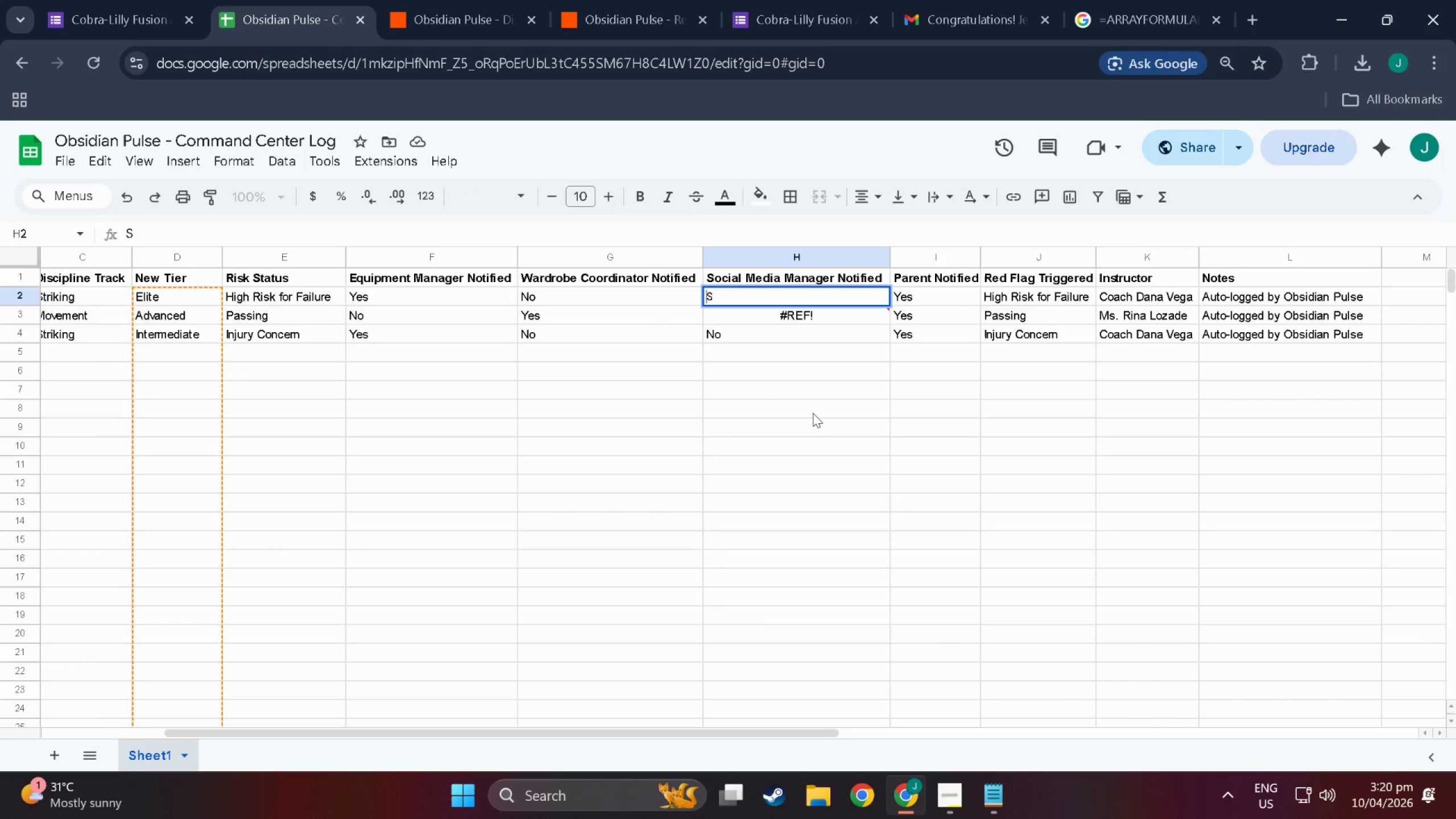 
key(Control+Z)
 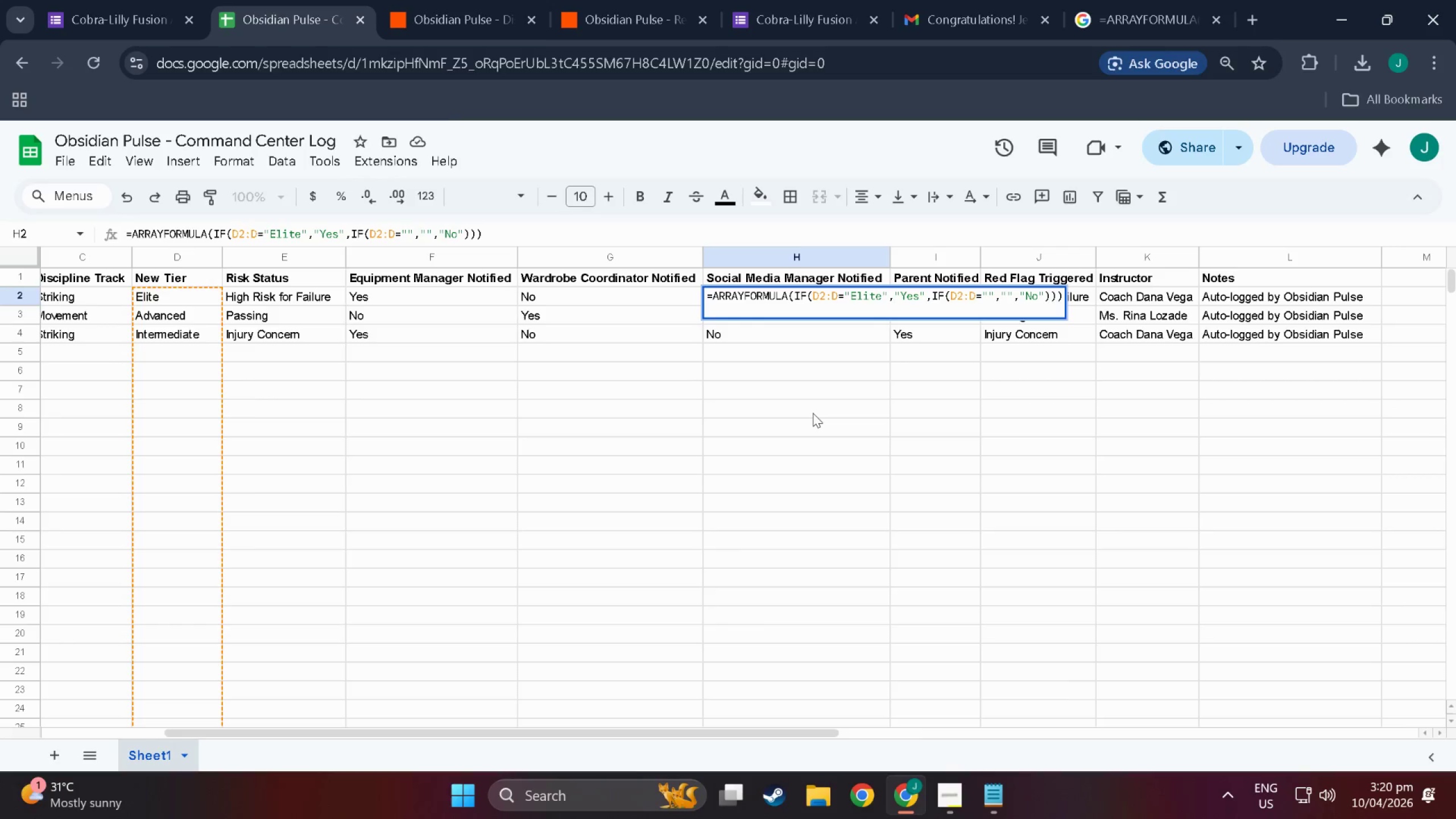 
key(Control+Z)
 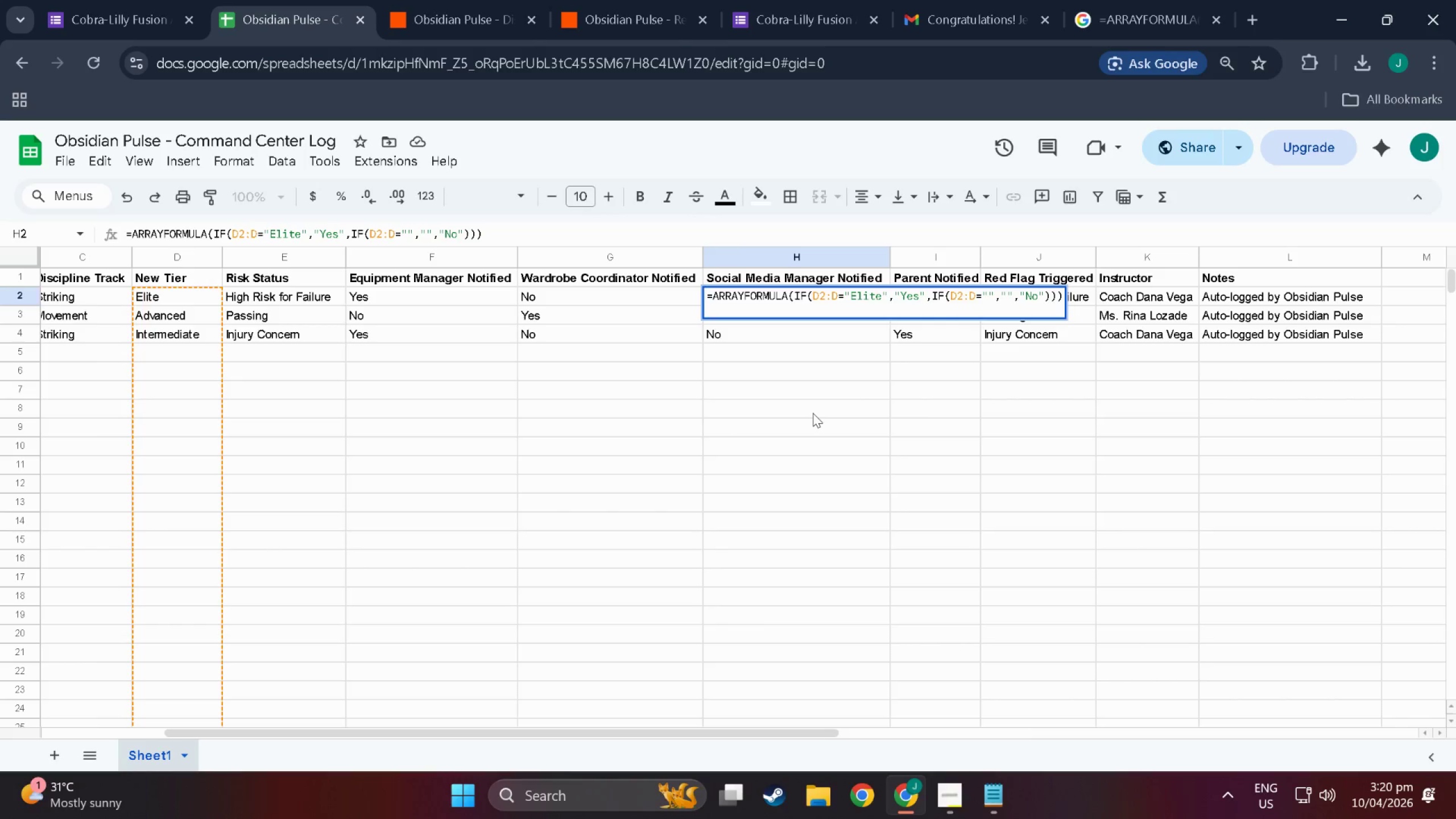 
key(Control+Z)
 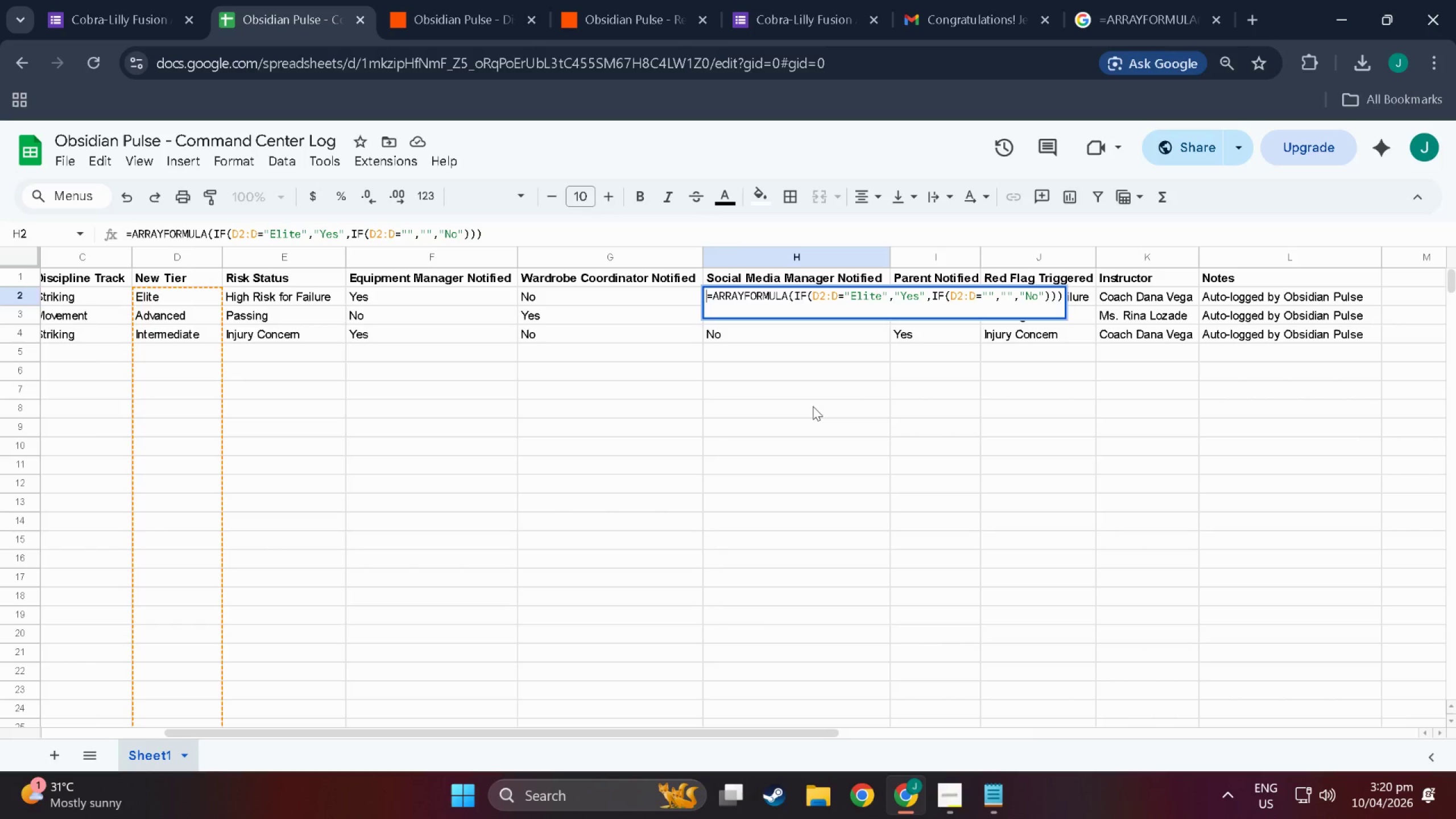 
key(Control+Z)
 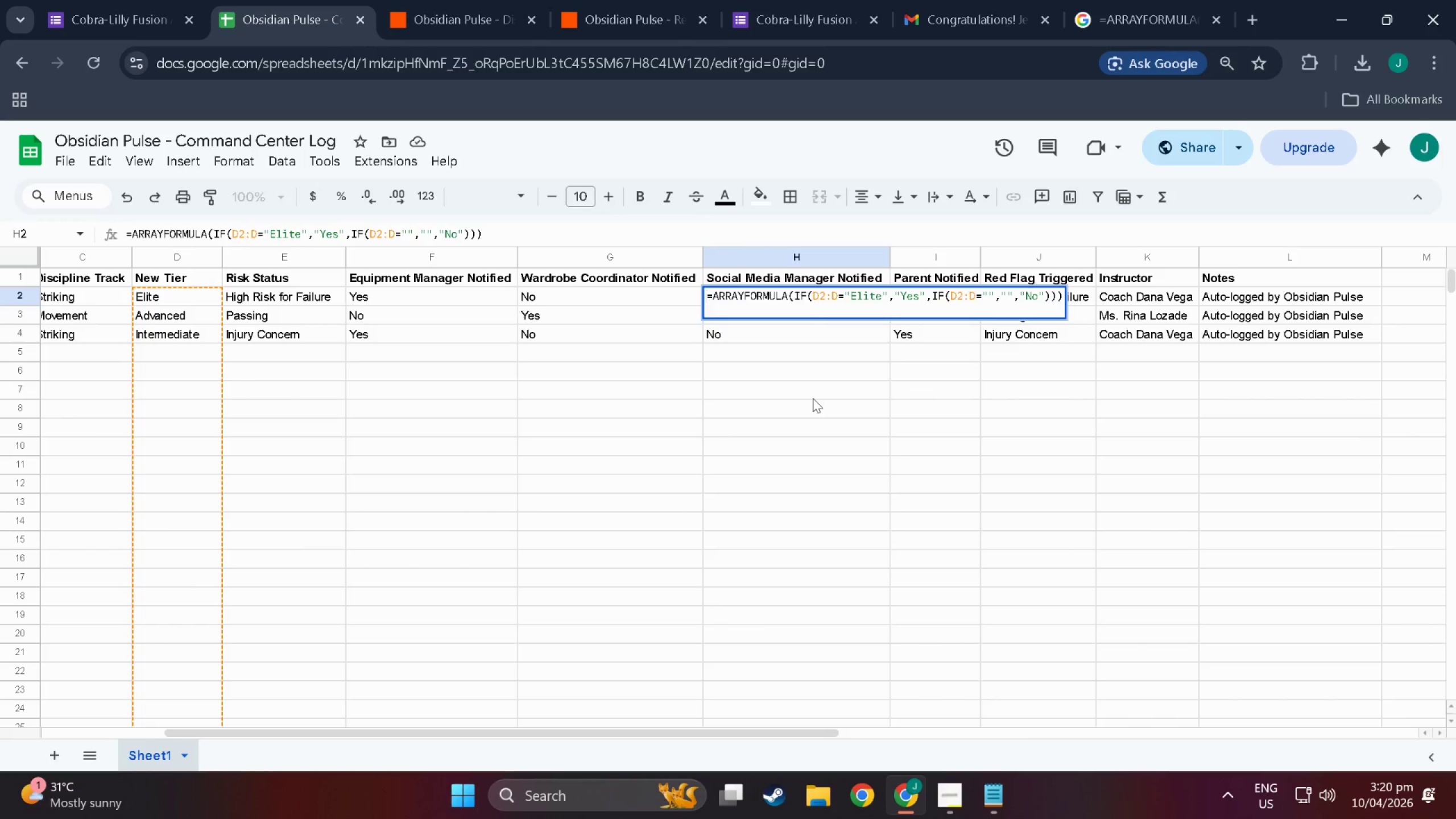 
left_click([813, 398])
 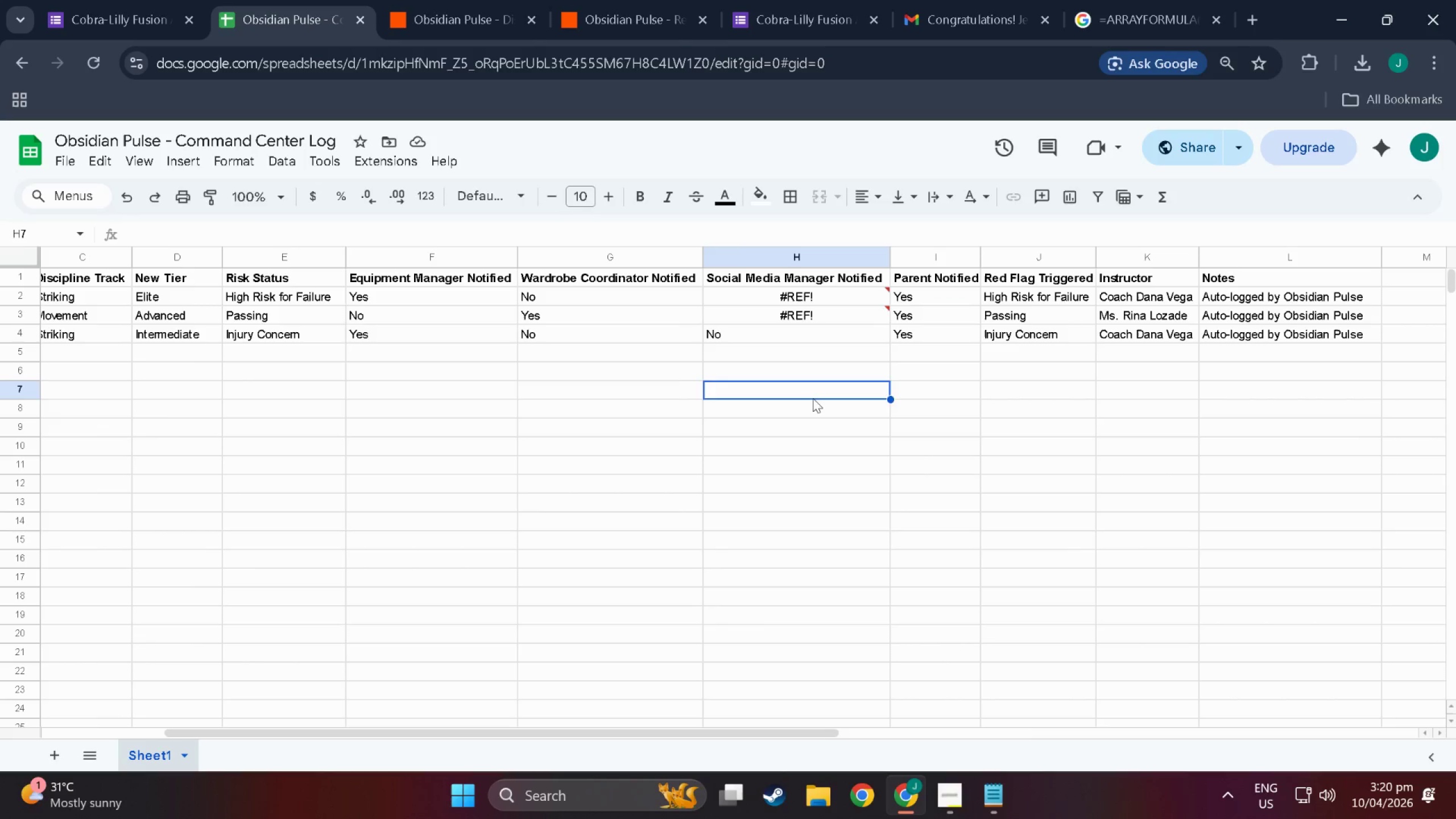 
key(Control+Z)
 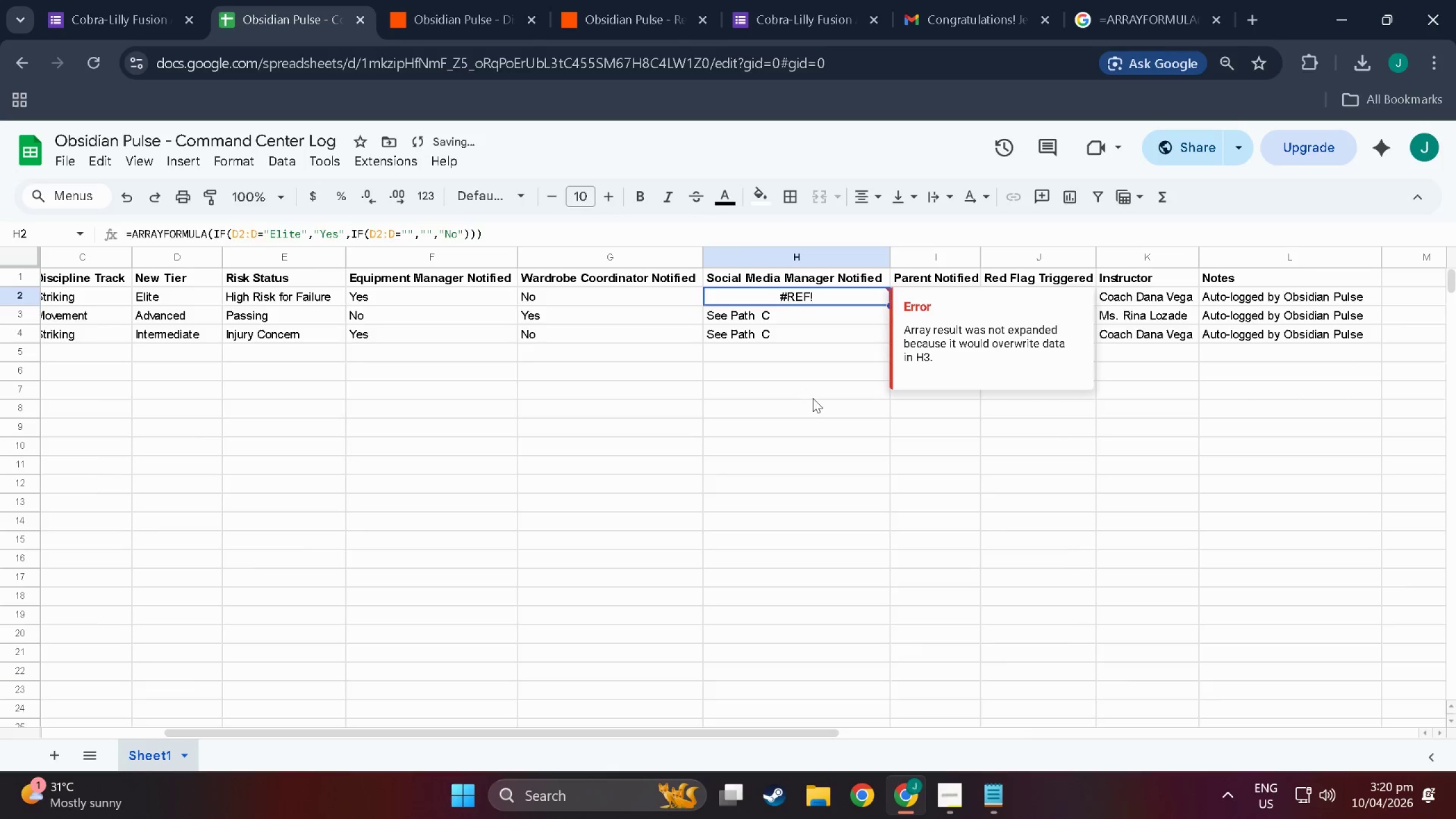 
key(Control+Z)
 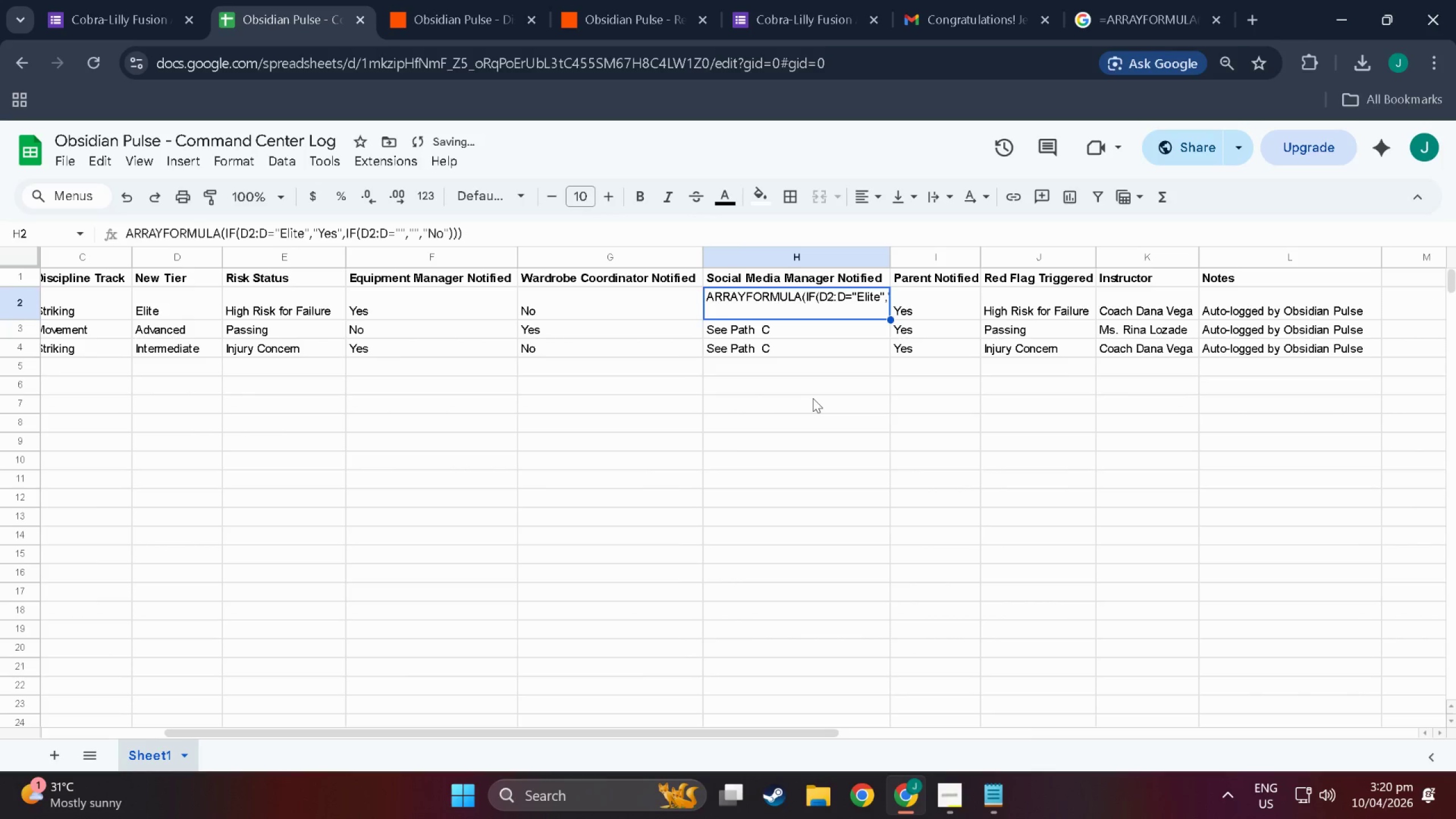 
key(Control+Z)
 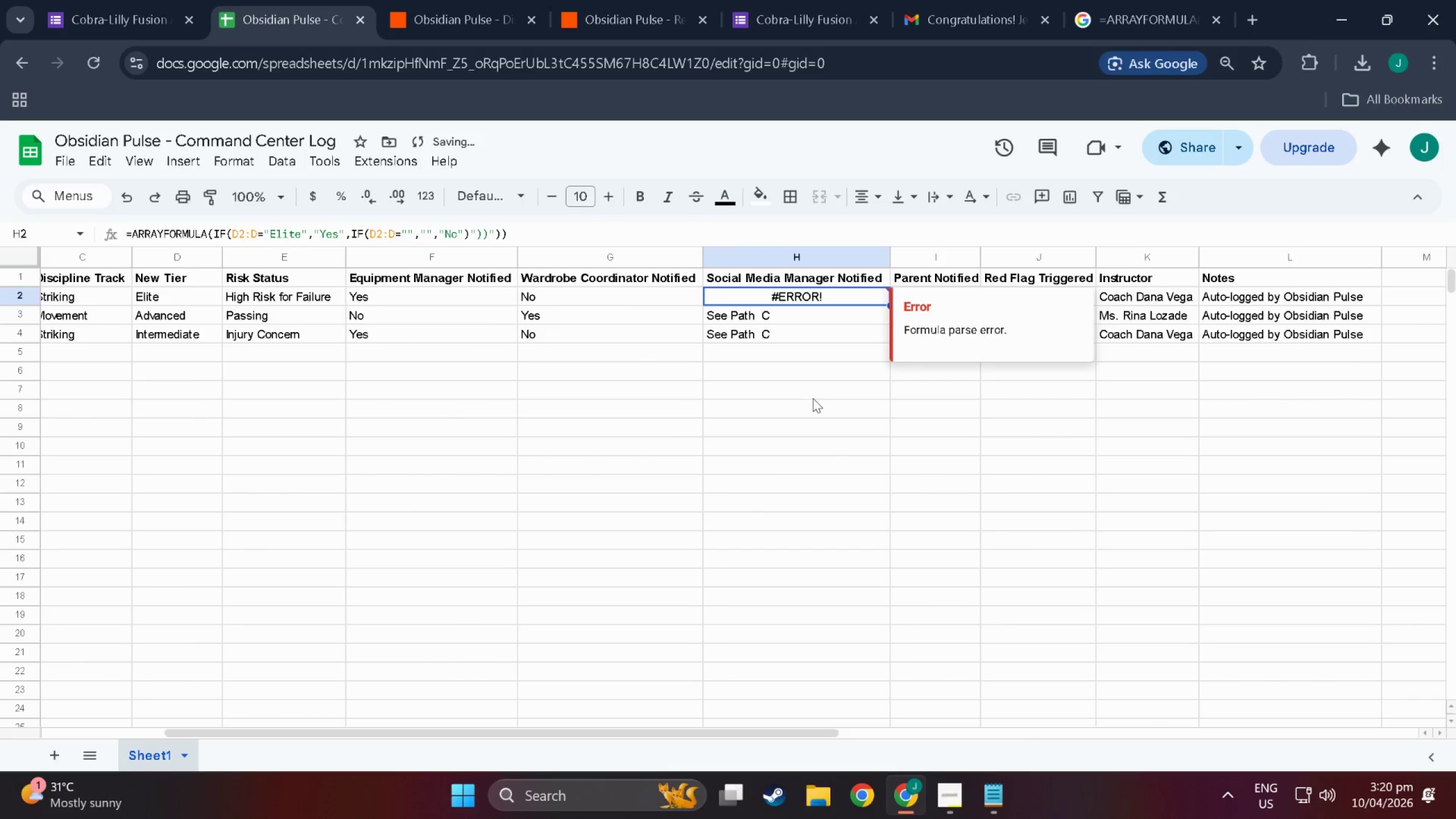 
key(Control+Z)
 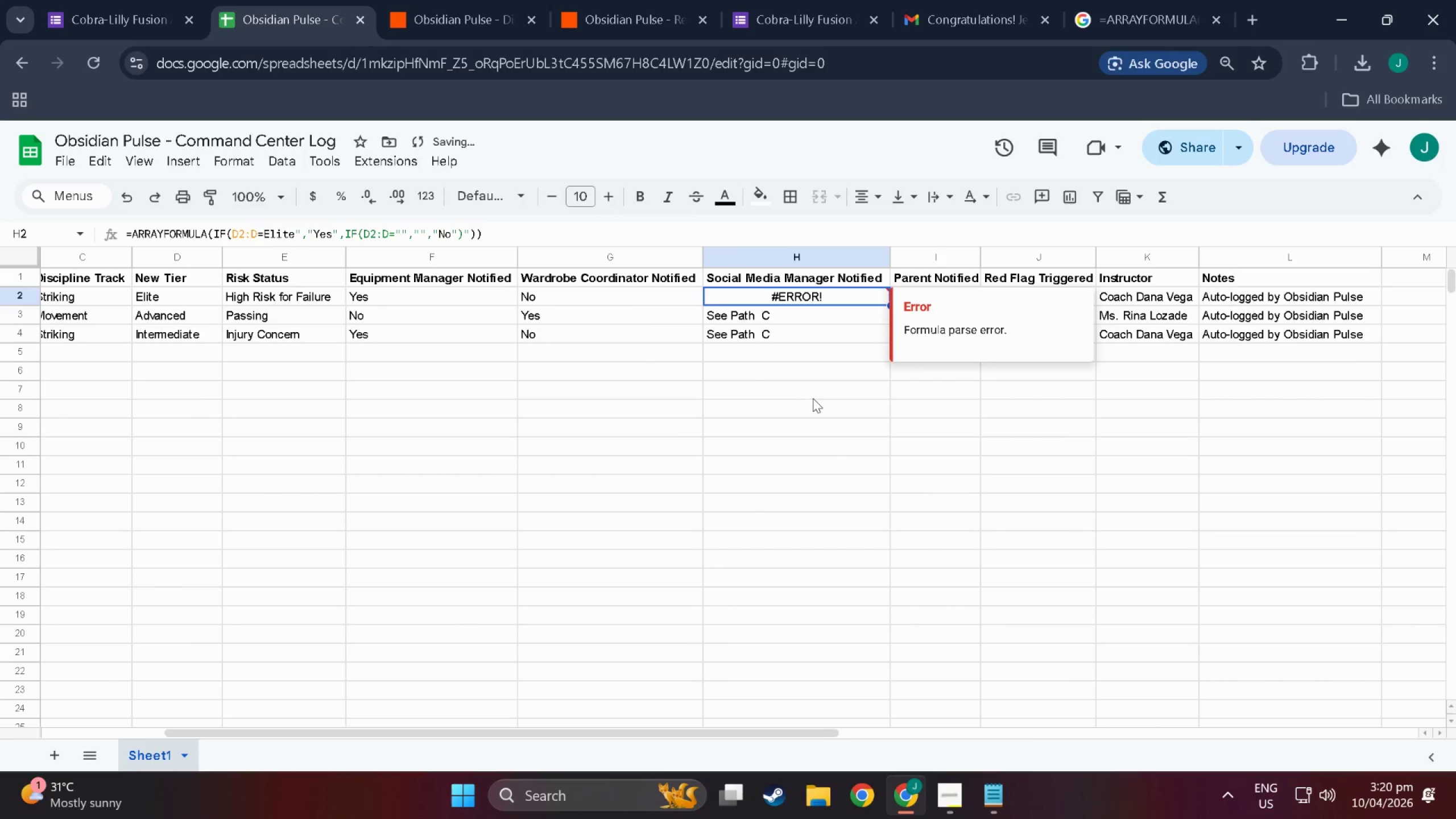 
key(Control+Z)
 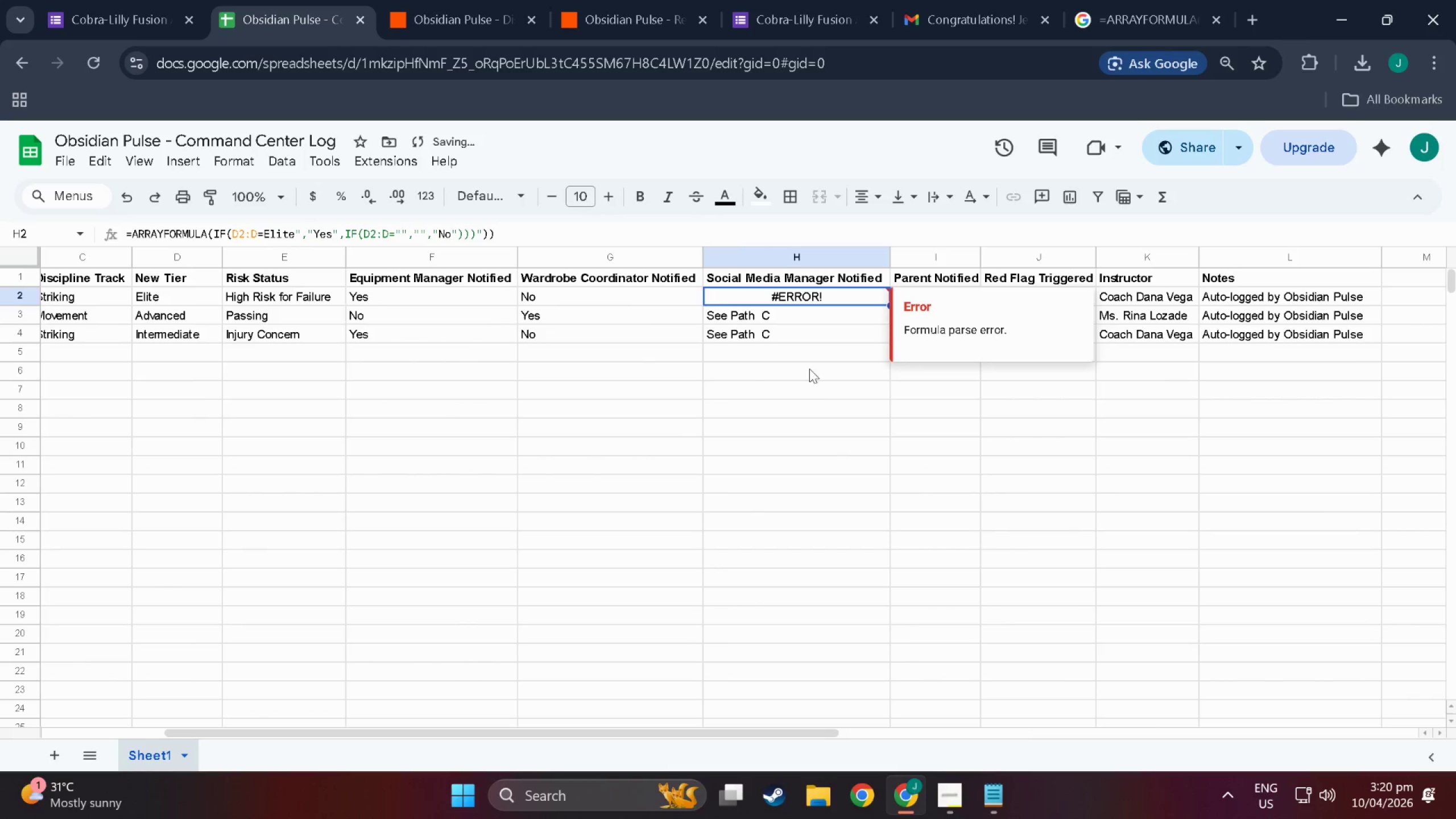 
key(Control+Z)
 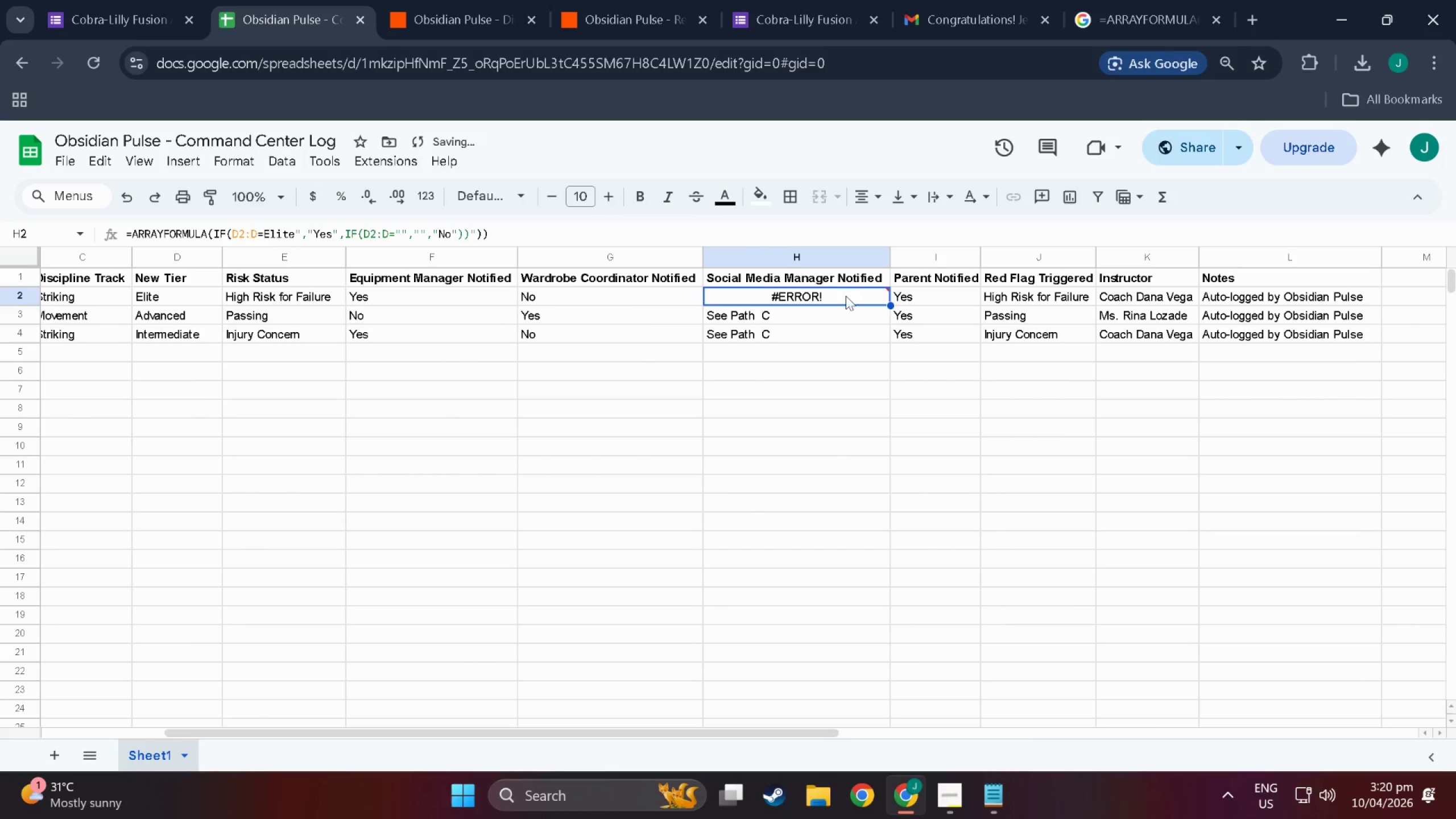 
double_click([845, 293])
 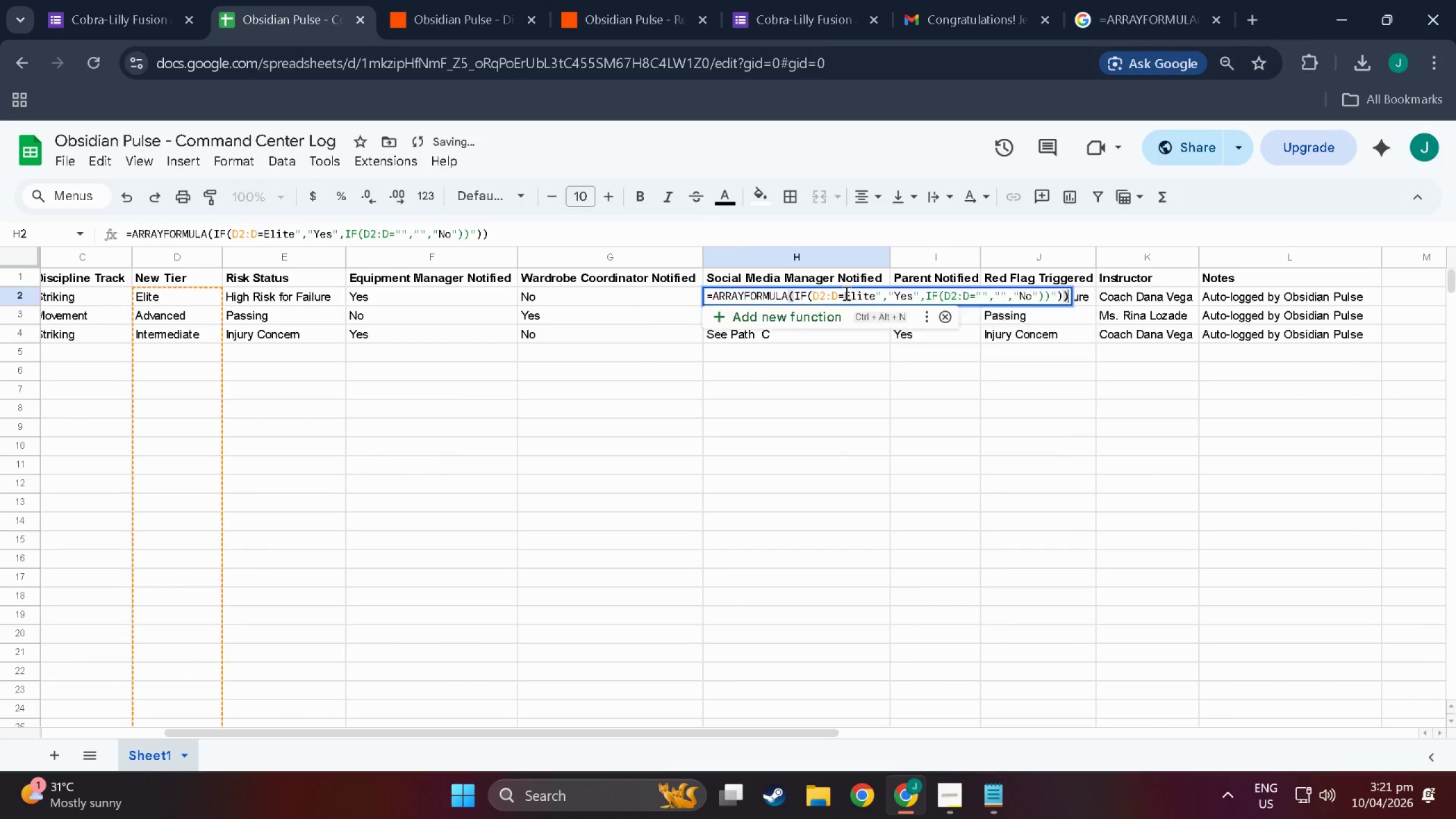 
triple_click([845, 293])
 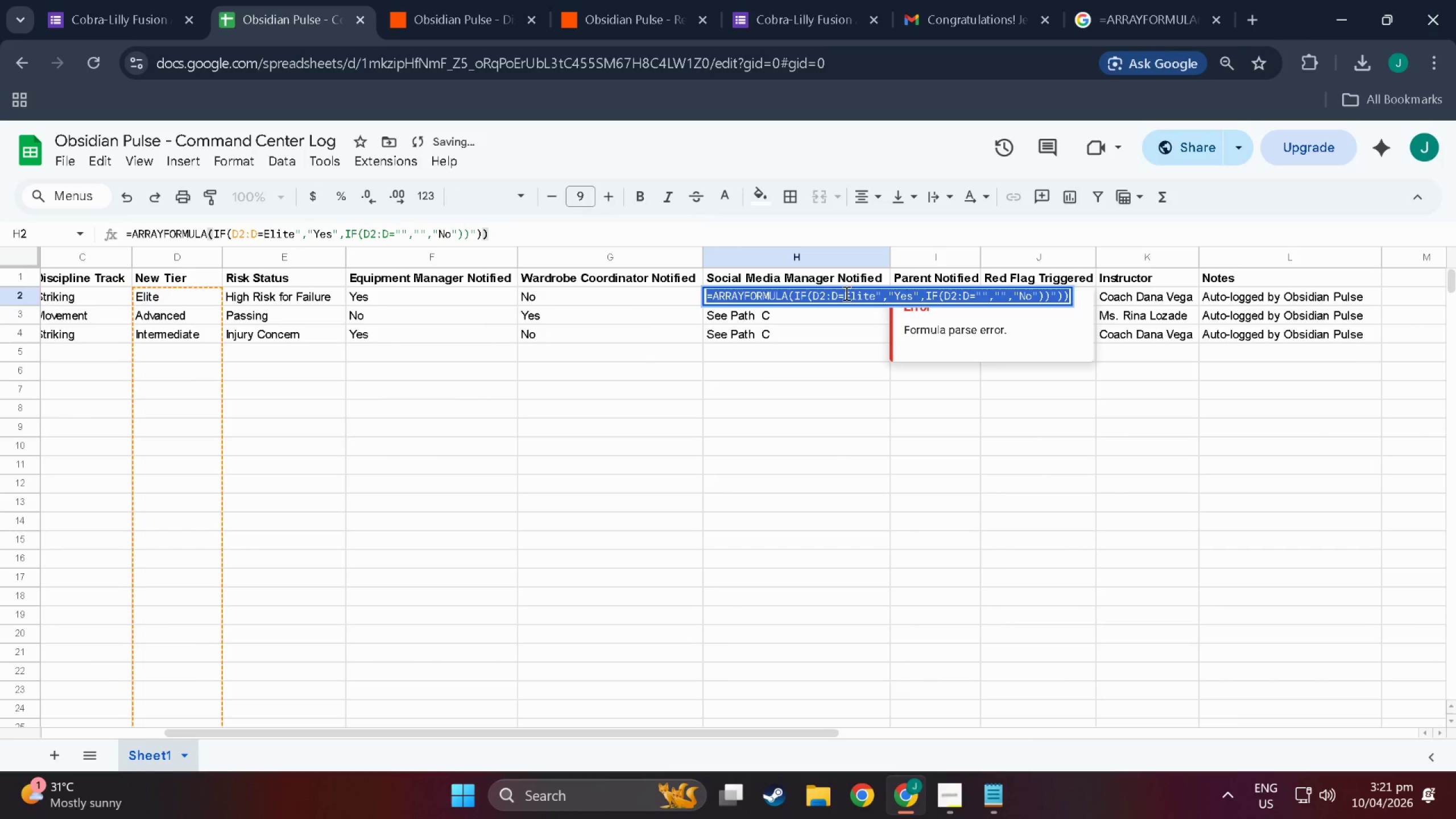 
type(See Path C)
 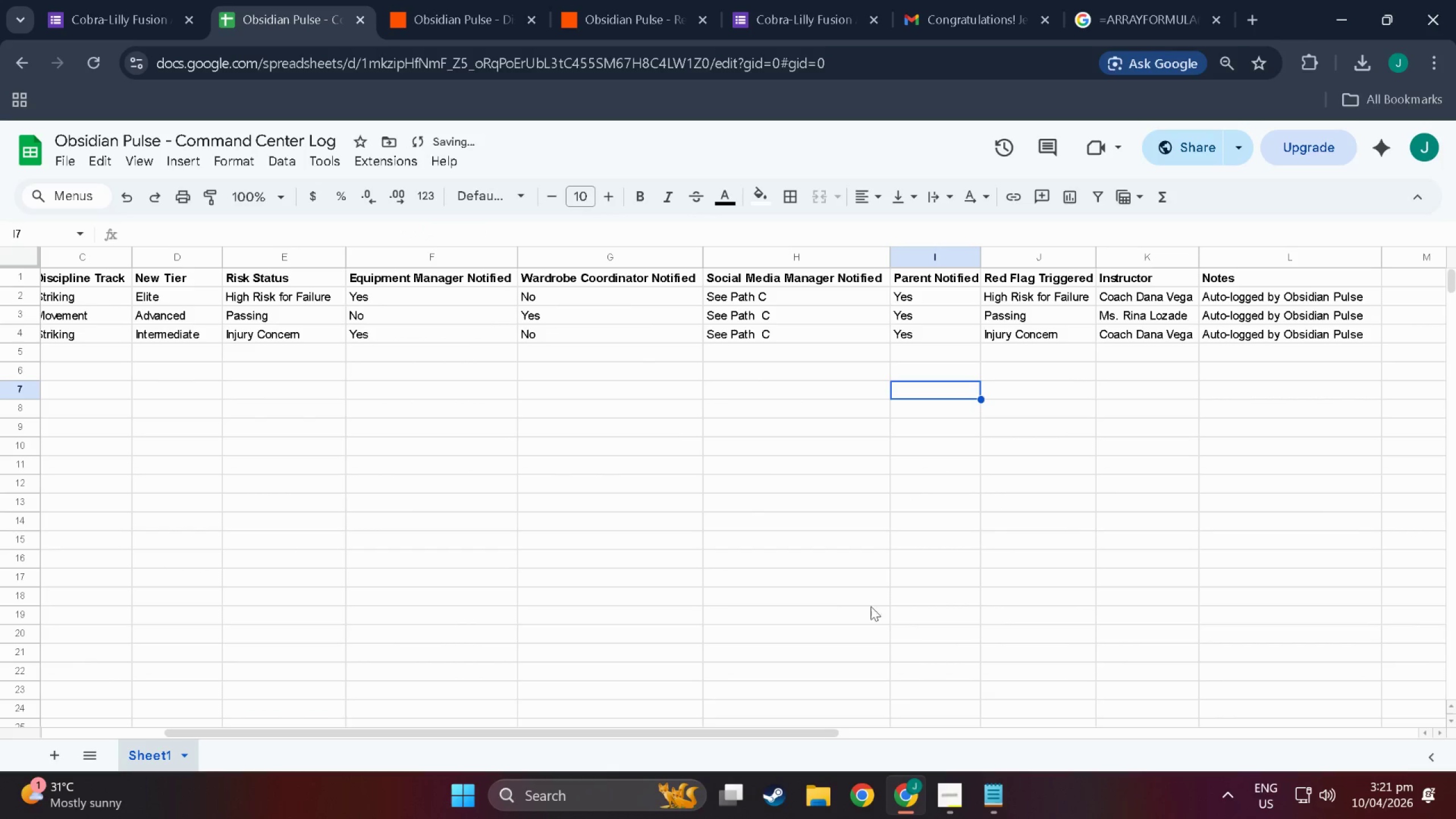 
scroll: coordinate [625, 493], scroll_direction: up, amount: 3.0
 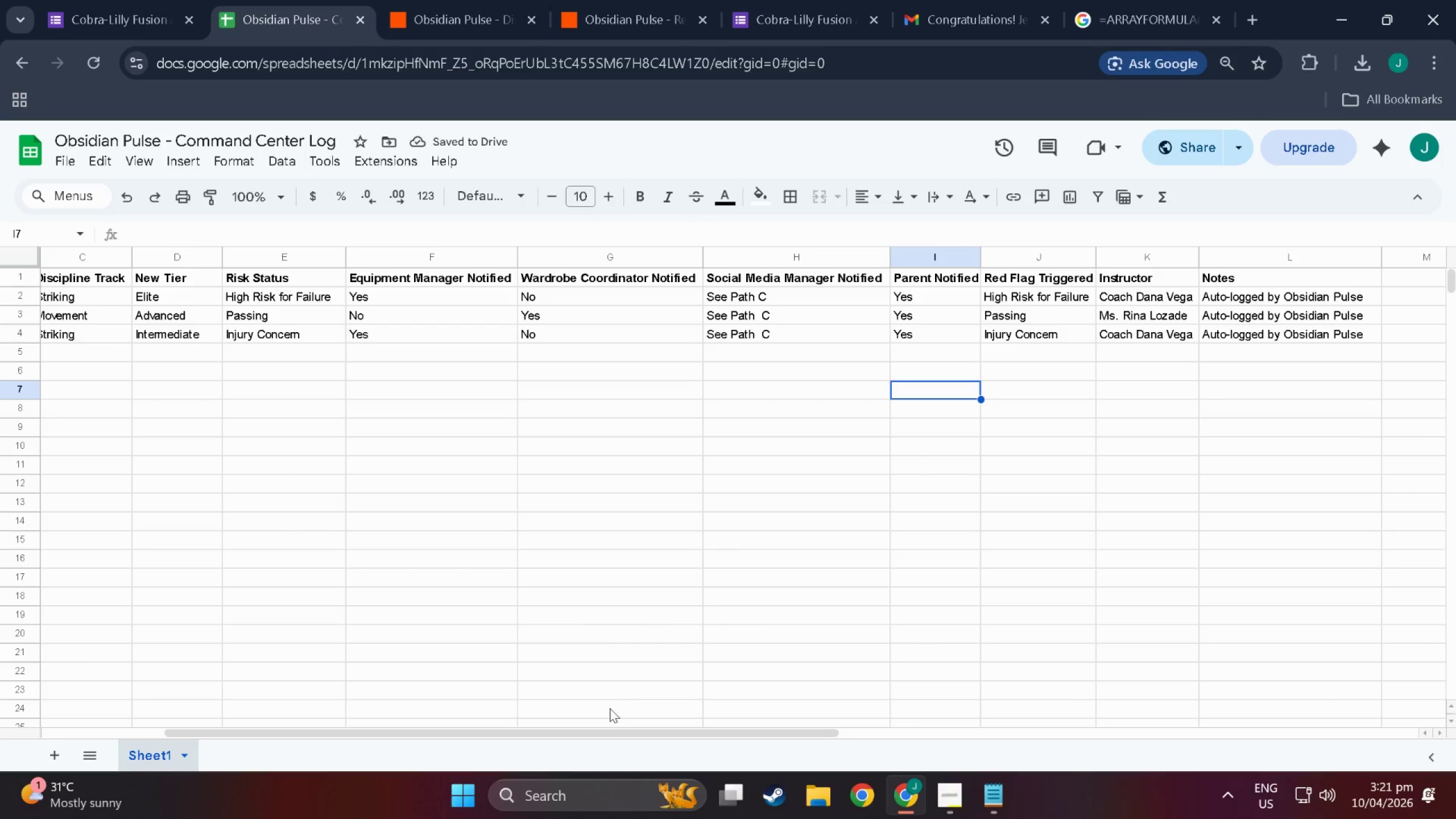 
left_click_drag(start_coordinate=[607, 731], to_coordinate=[198, 554])
 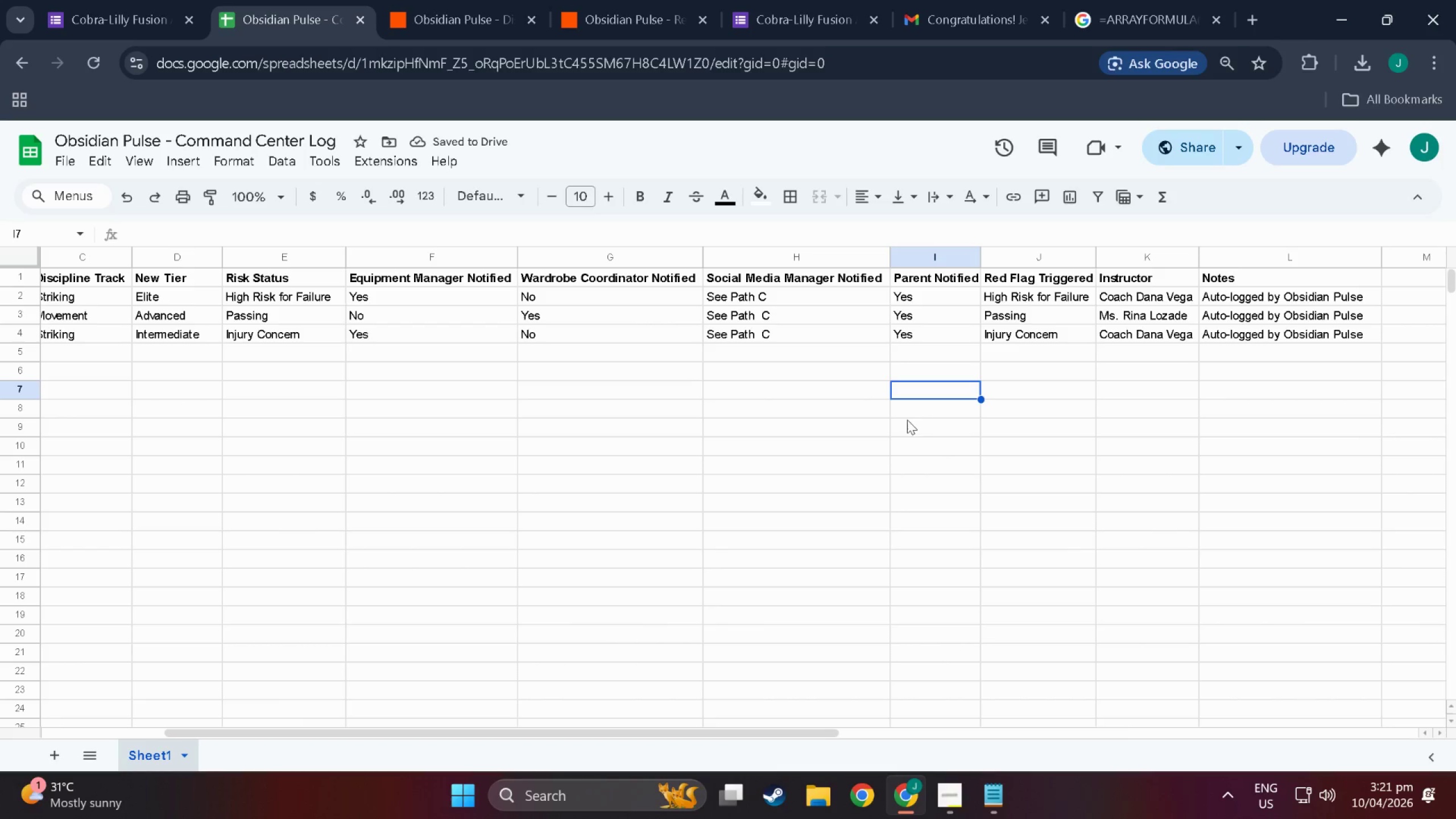 